 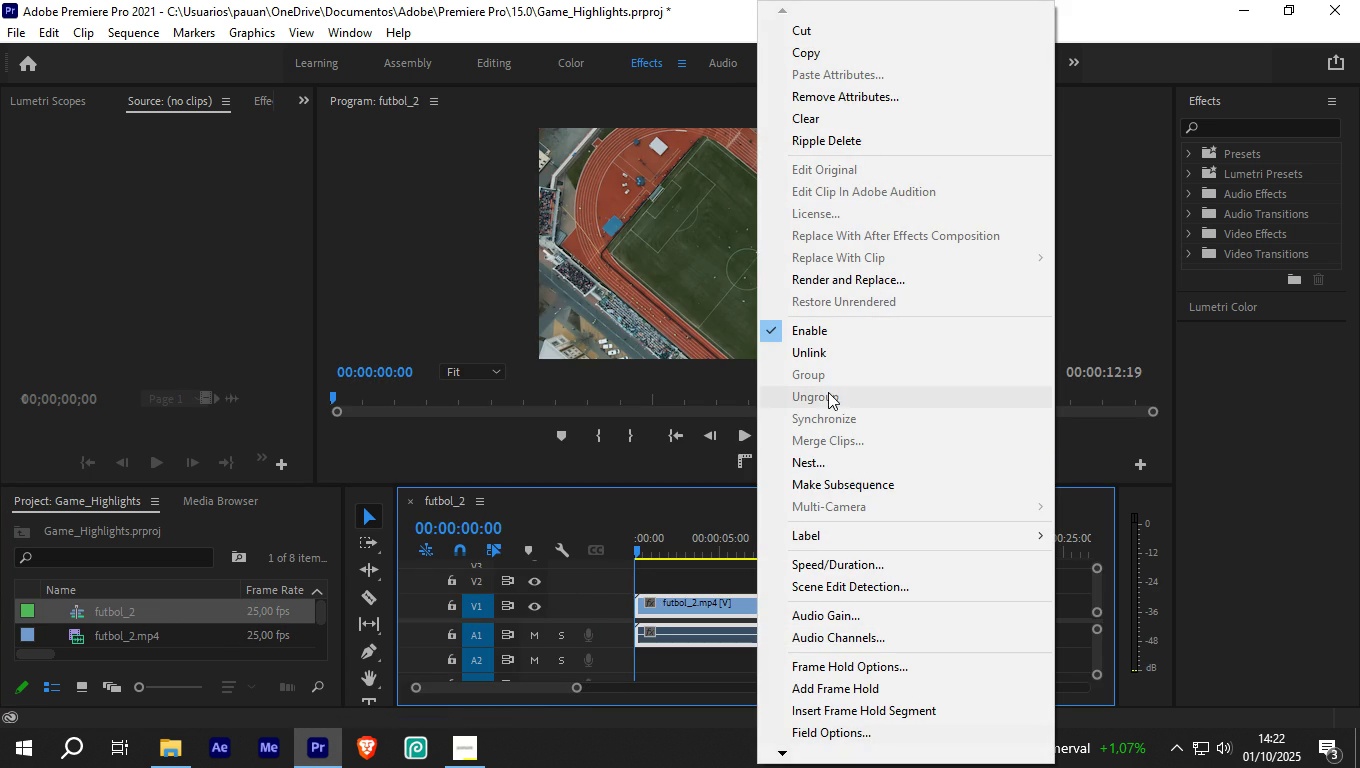 
left_click([805, 356])
 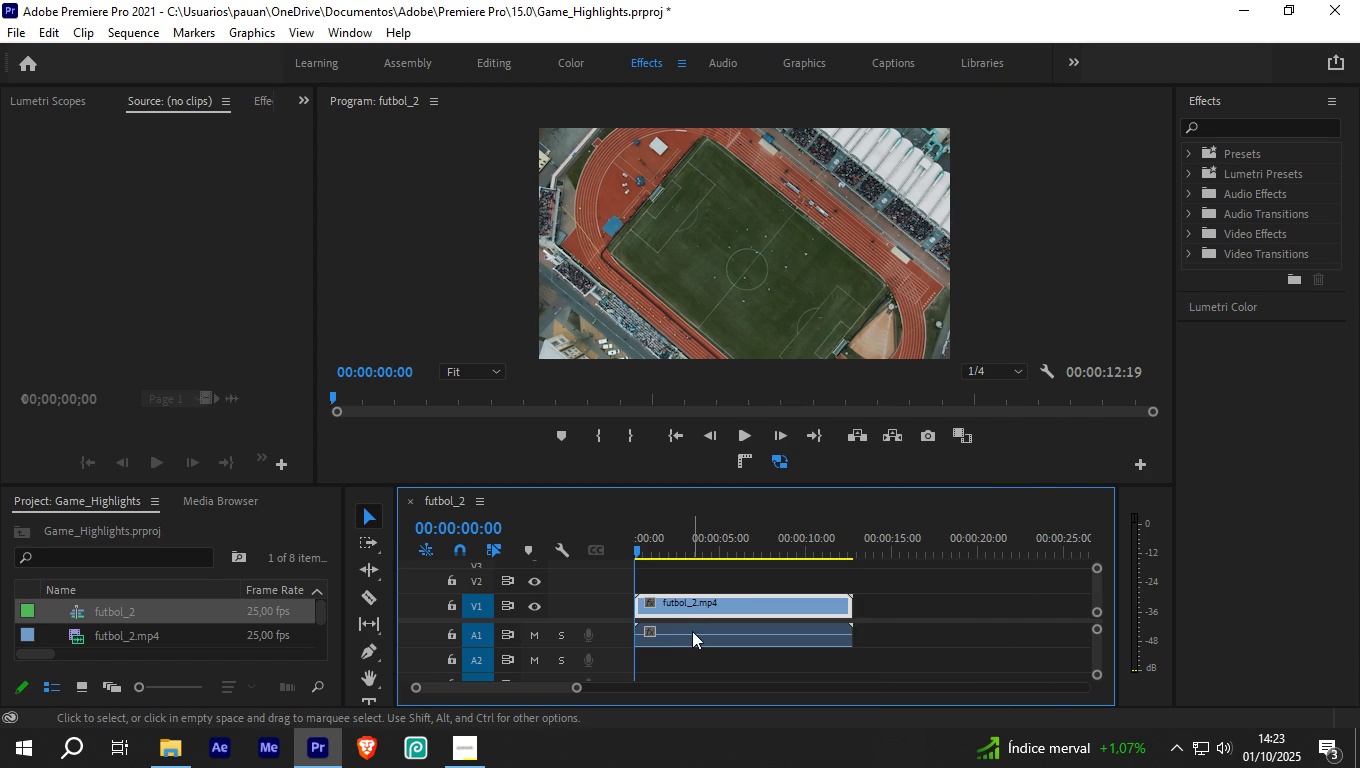 
left_click([692, 631])
 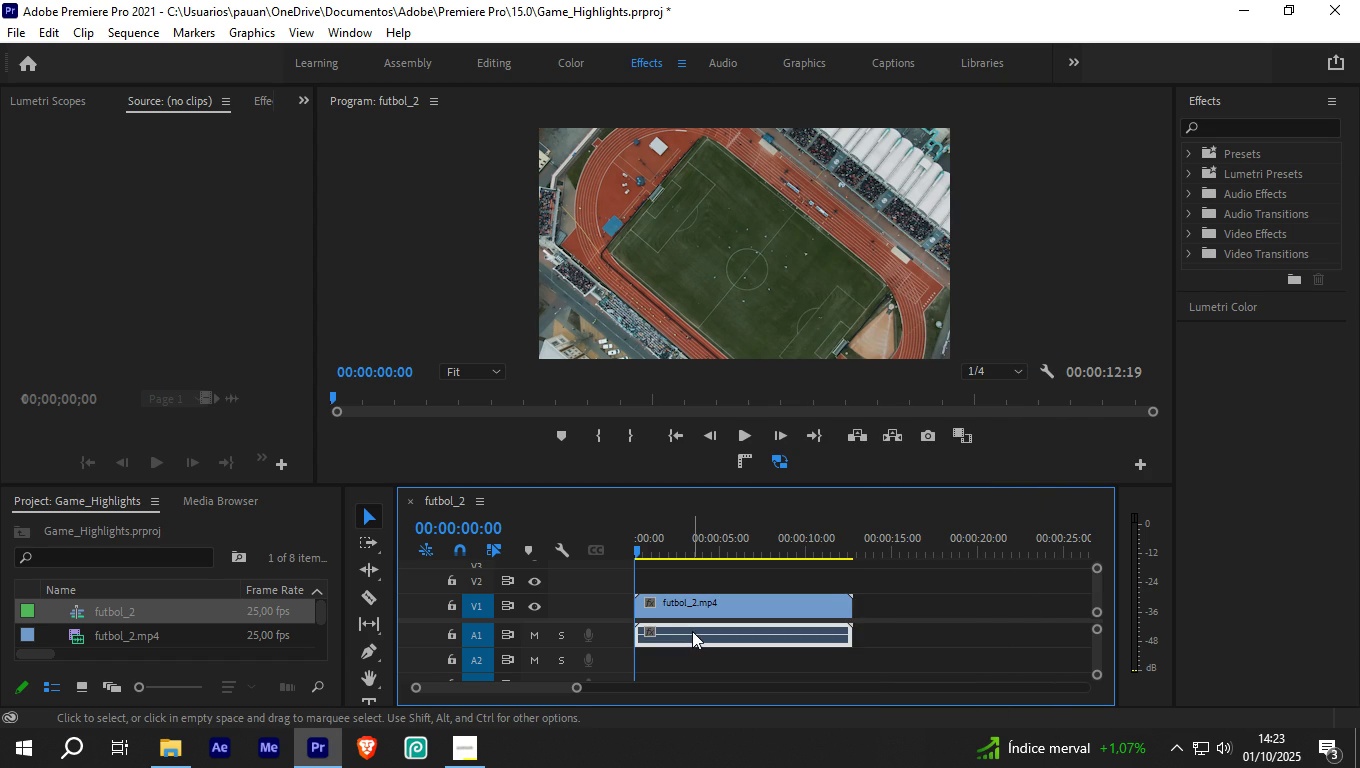 
key(Delete)
 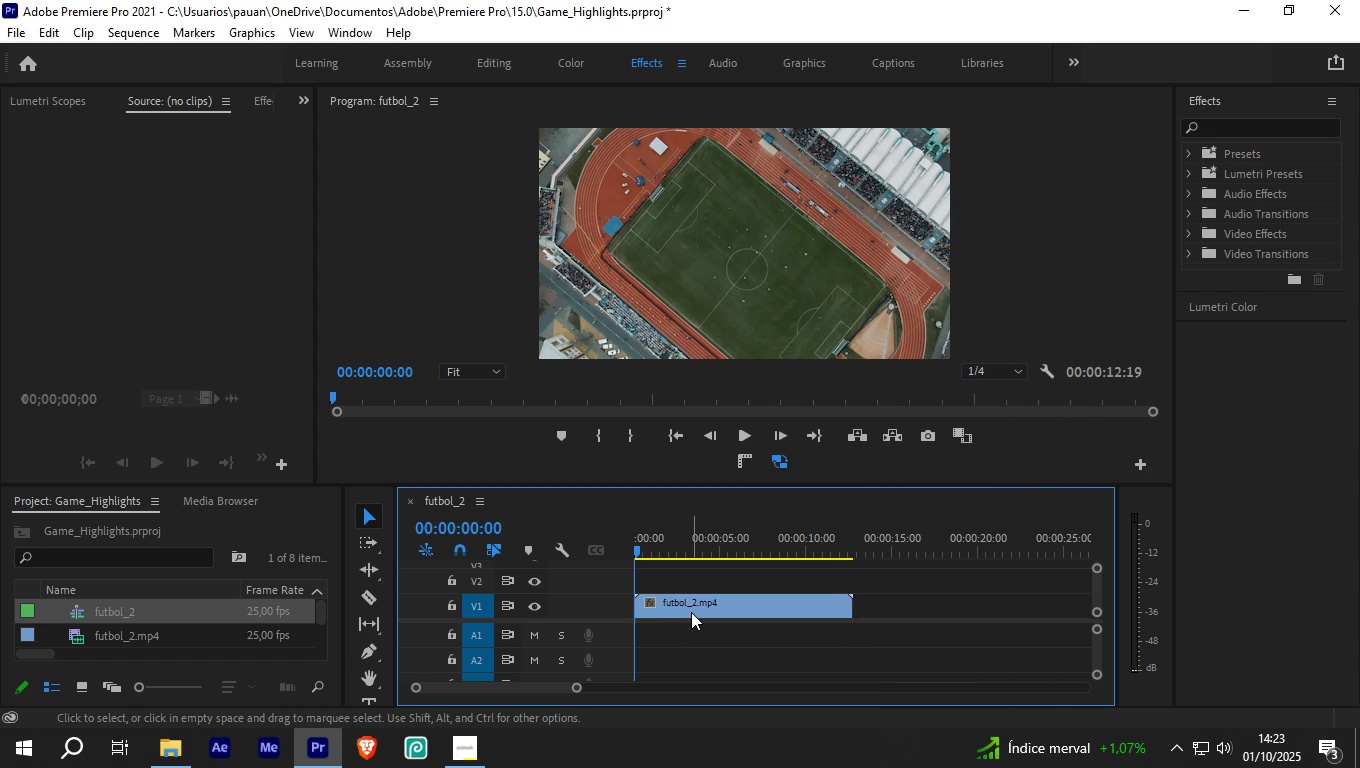 
key(Space)
 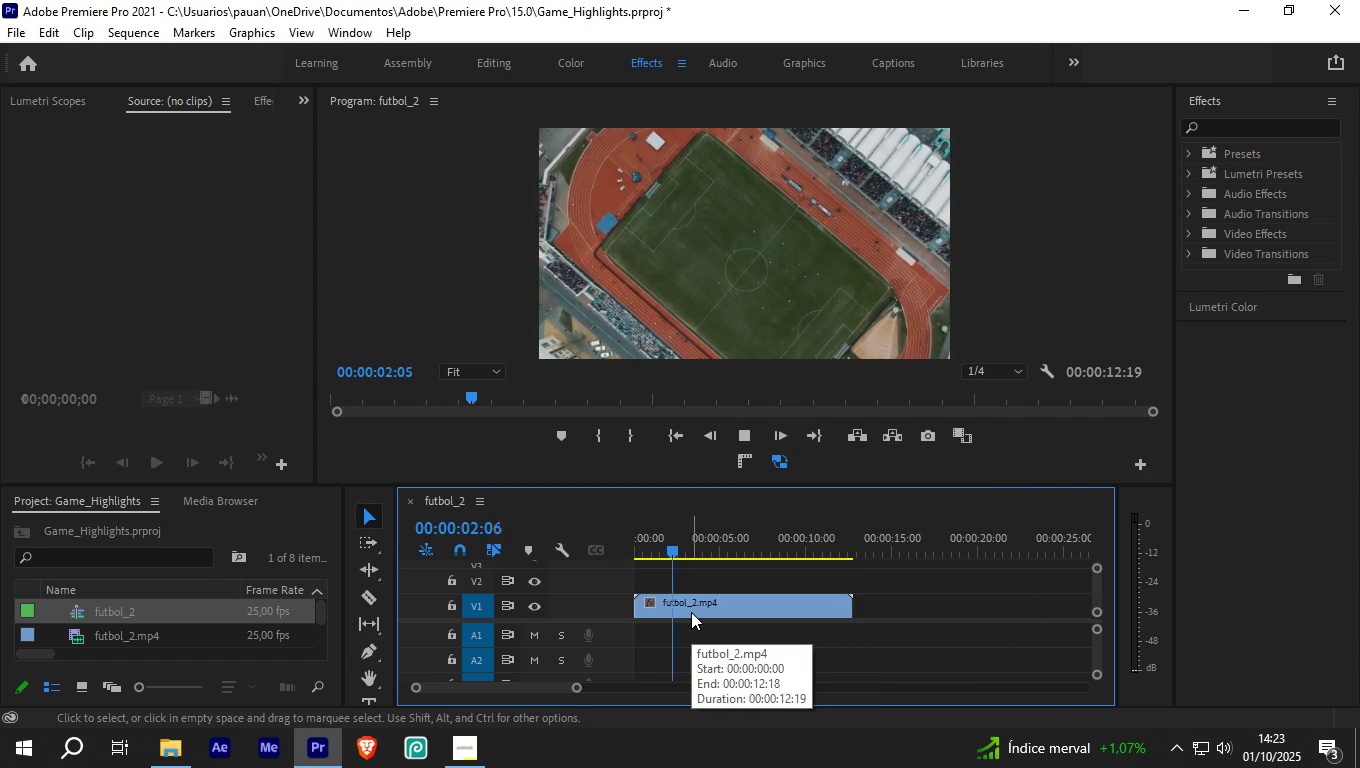 
key(Space)
 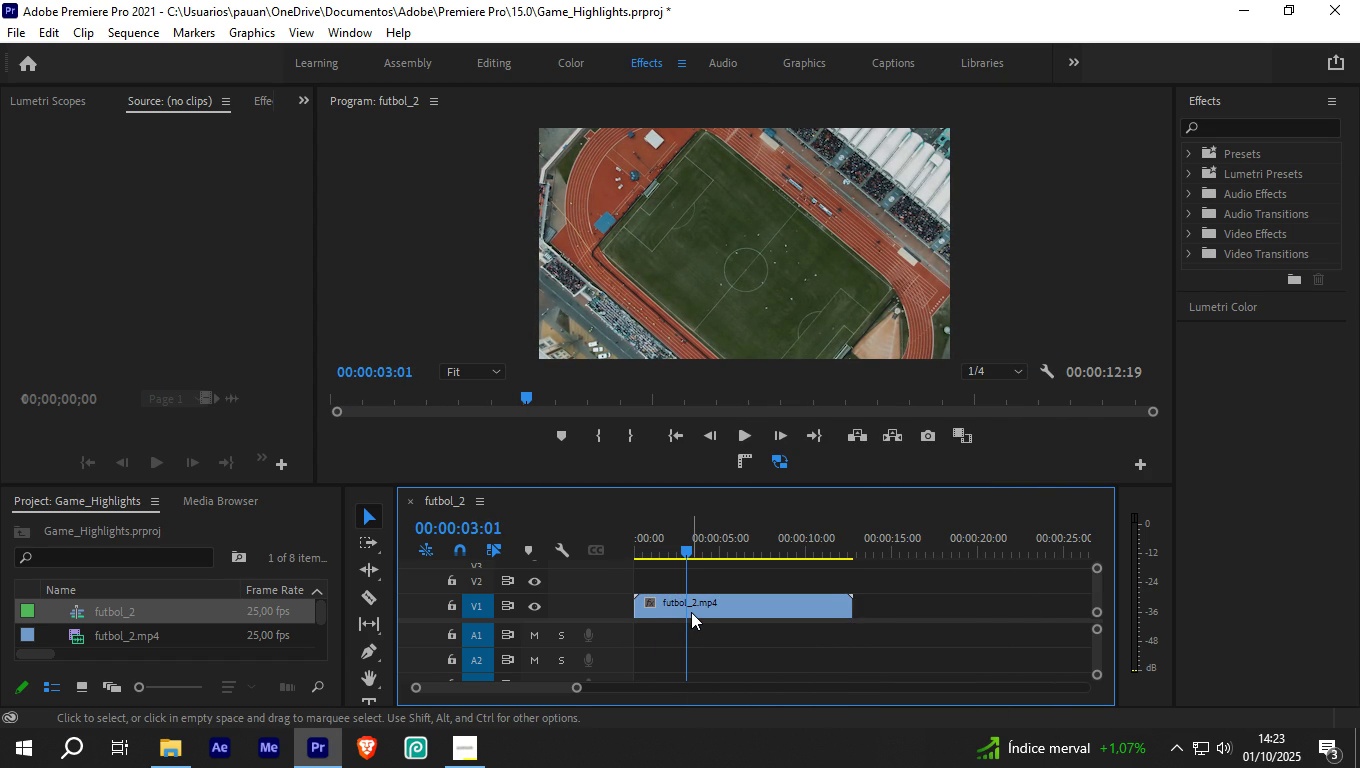 
key(C)
 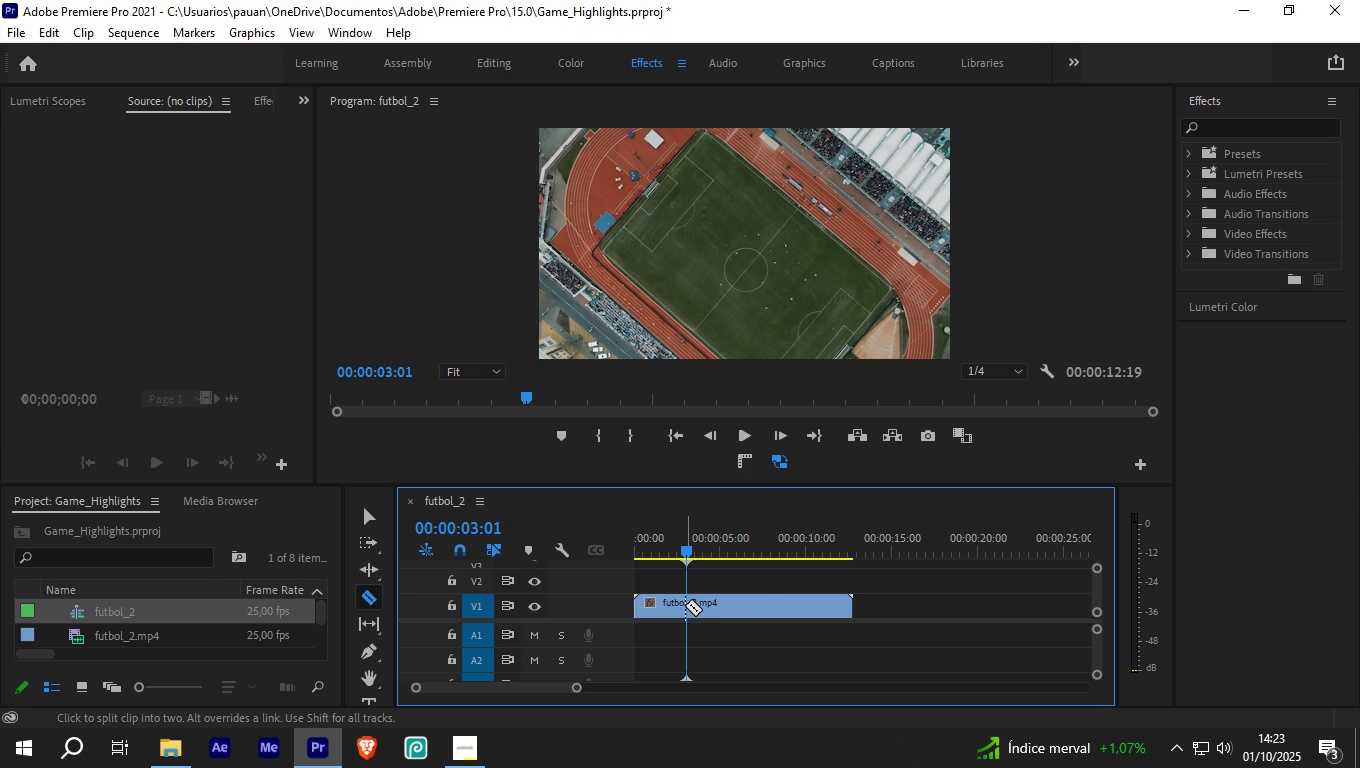 
left_click([685, 605])